 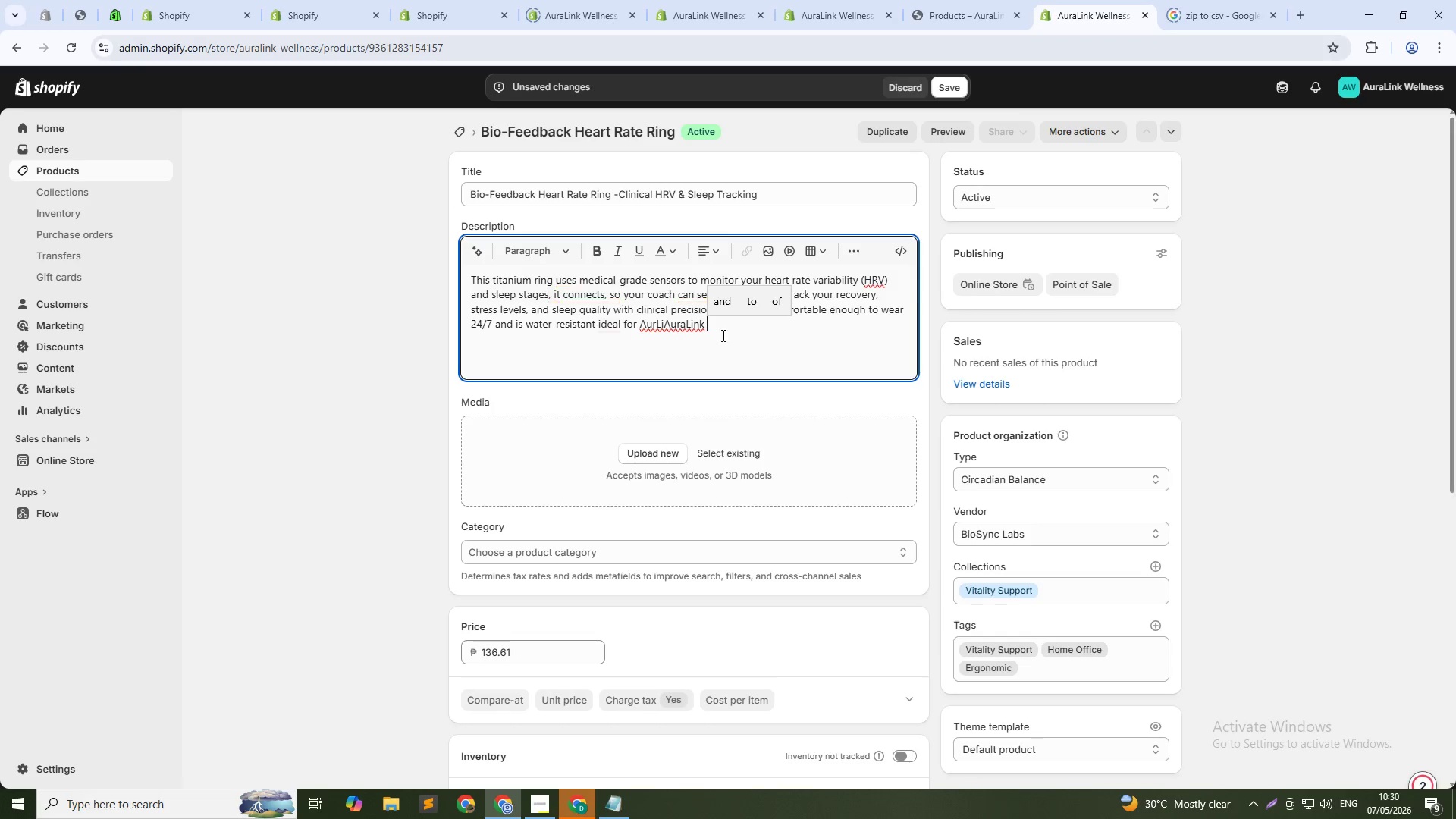 
double_click([662, 327])
 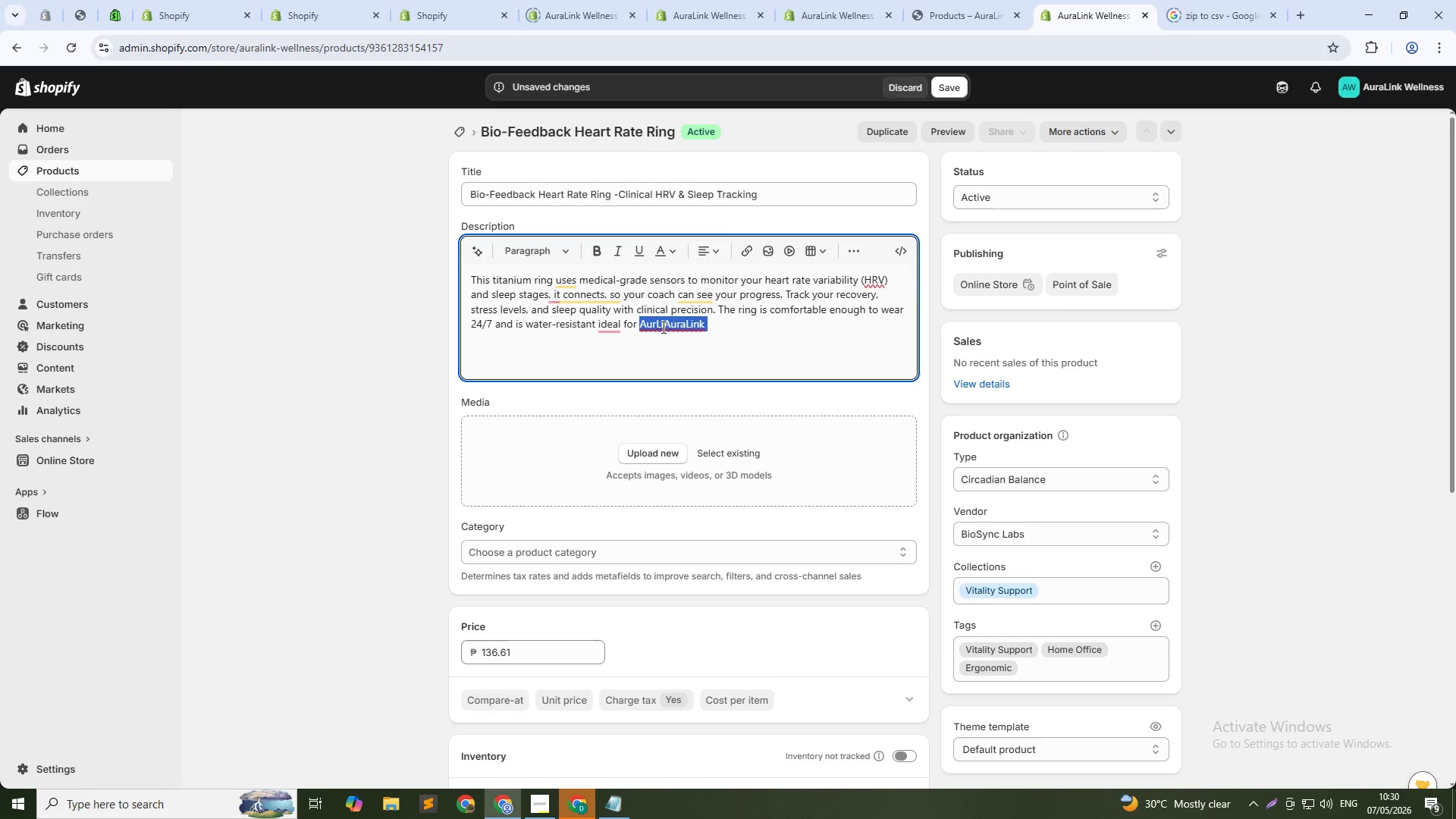 
type(AuraLink pat)
 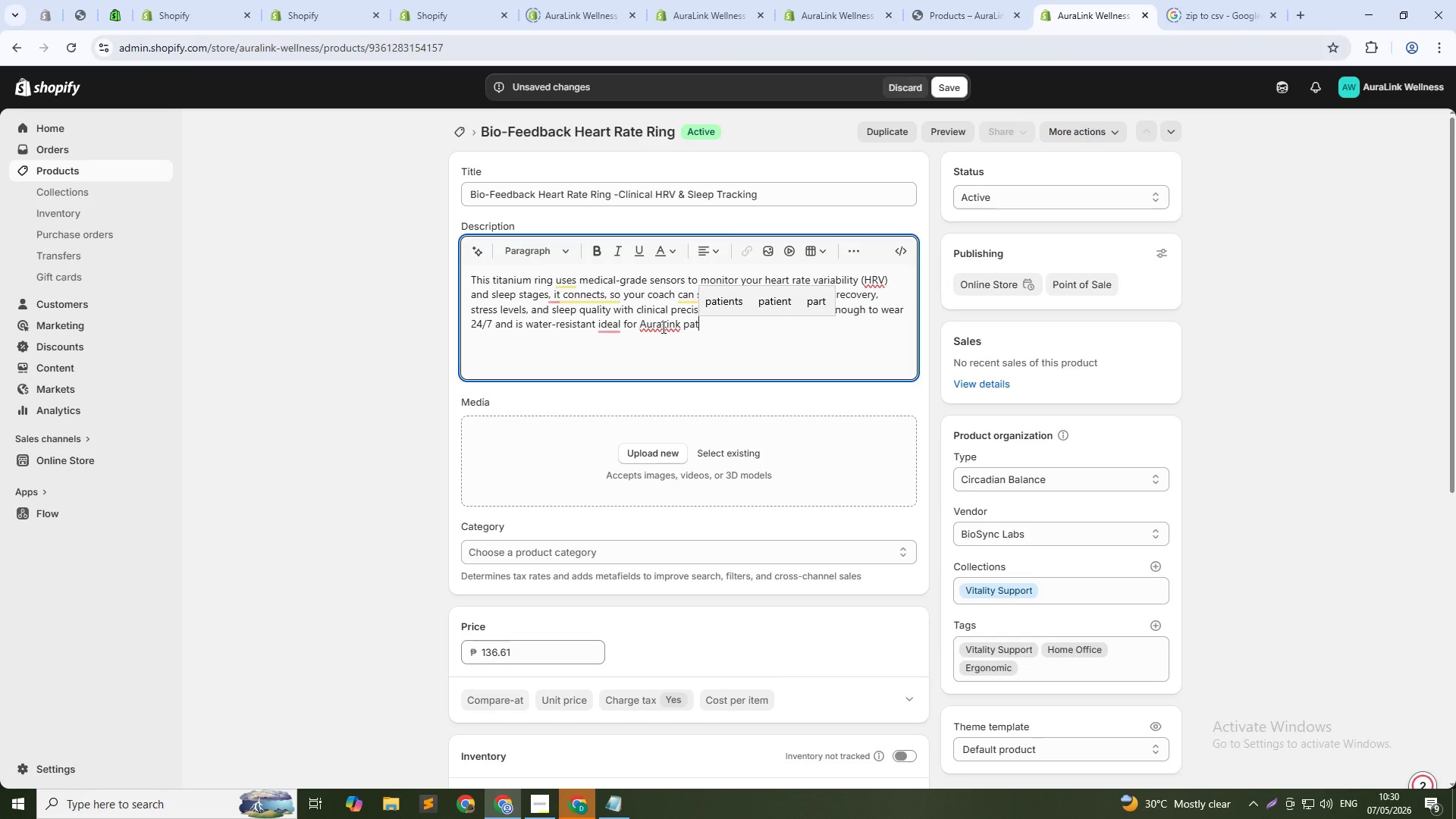 
key(Alt+AltLeft)
 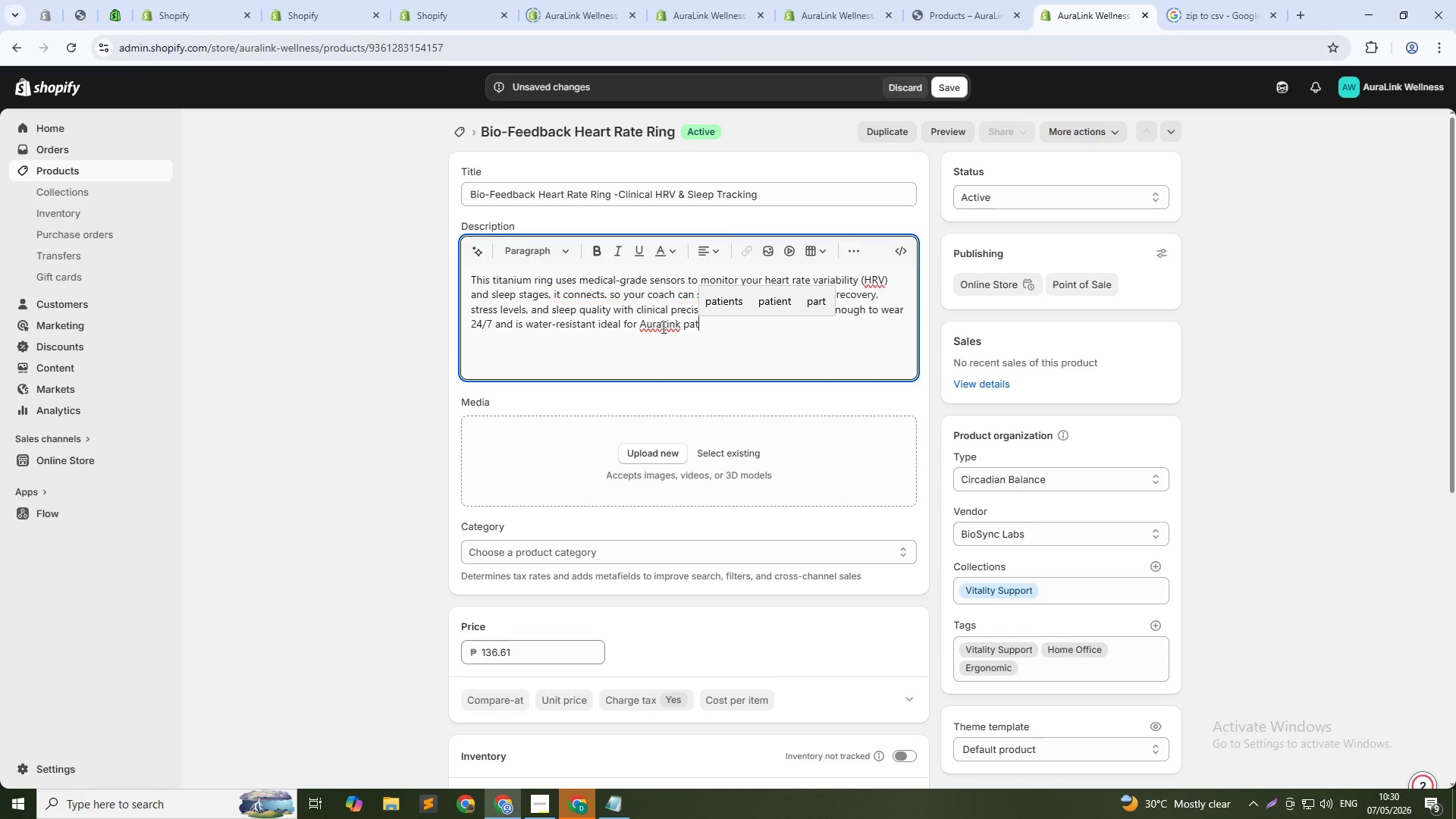 
key(Alt+Tab)